 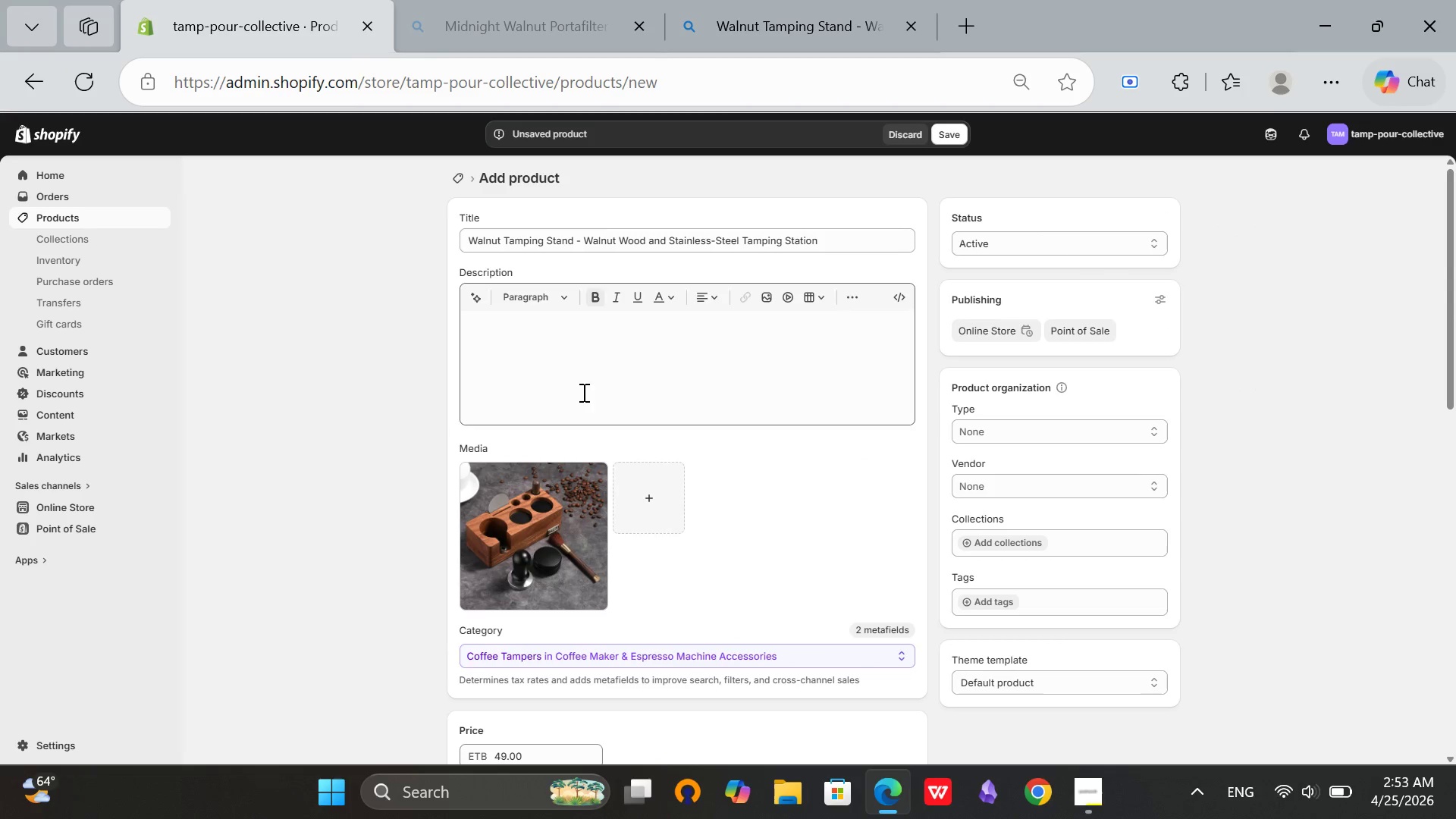 
scroll: coordinate [776, 466], scroll_direction: down, amount: 6.0
 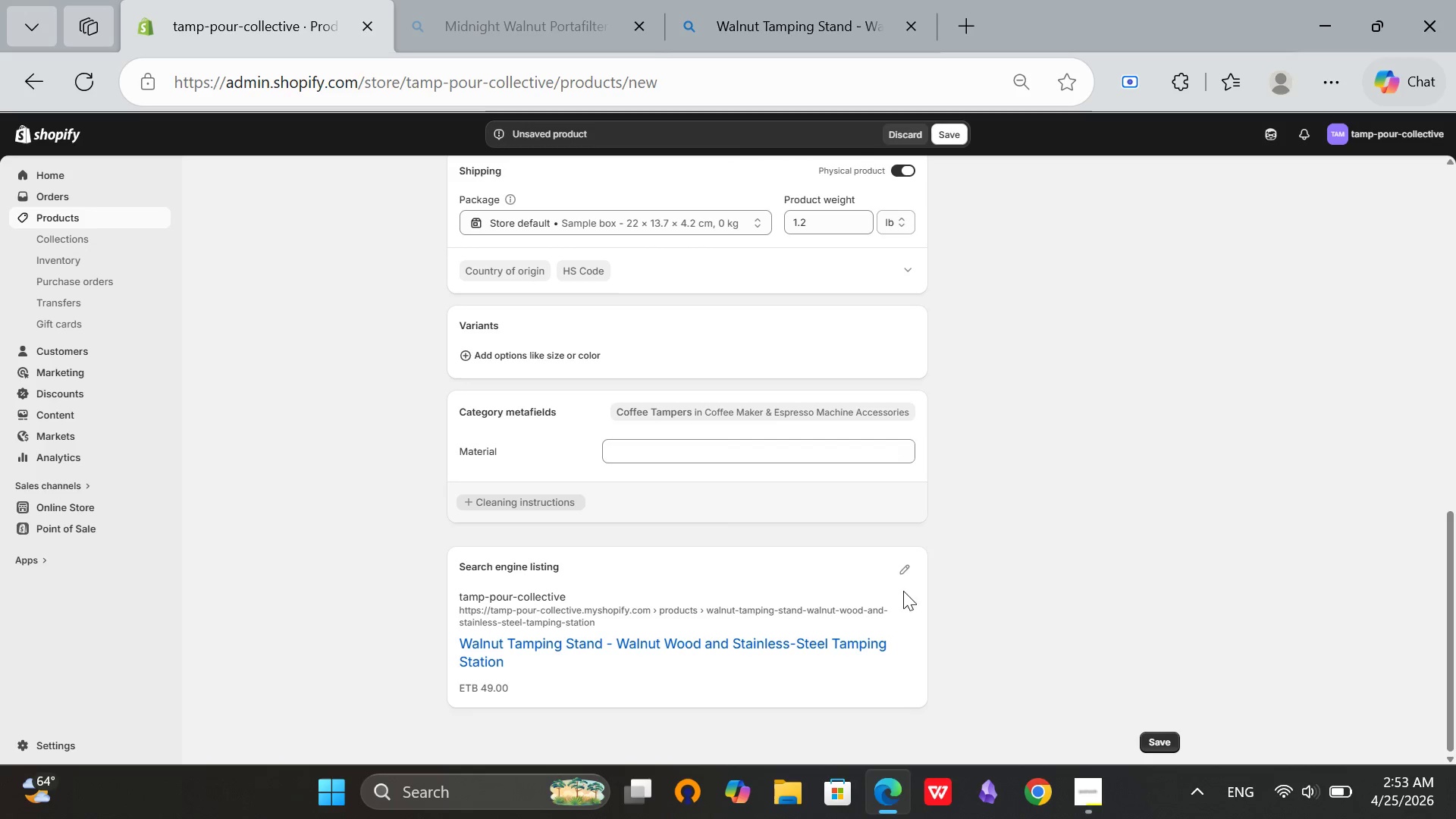 
left_click([902, 560])
 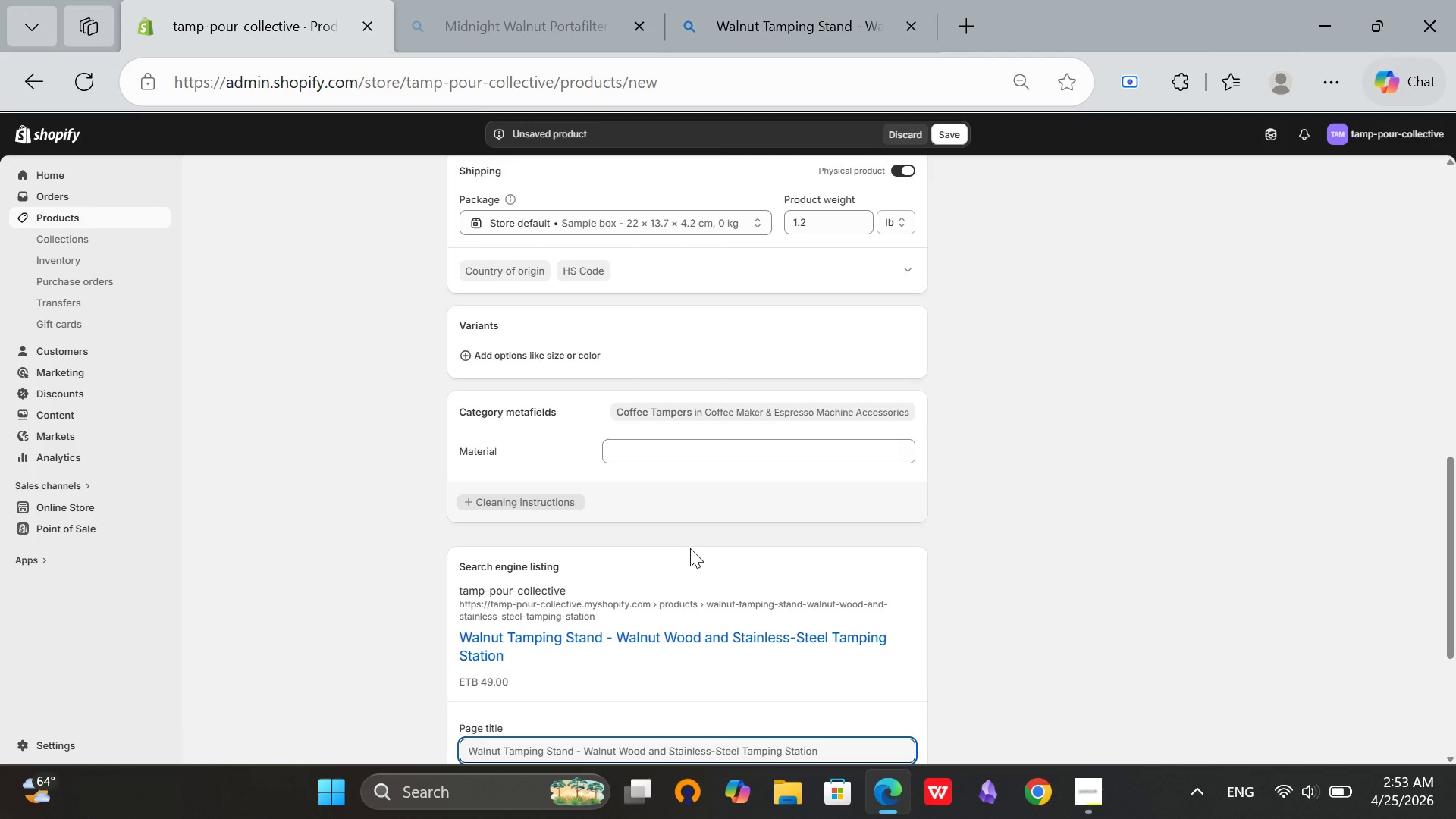 
left_click([592, 567])
 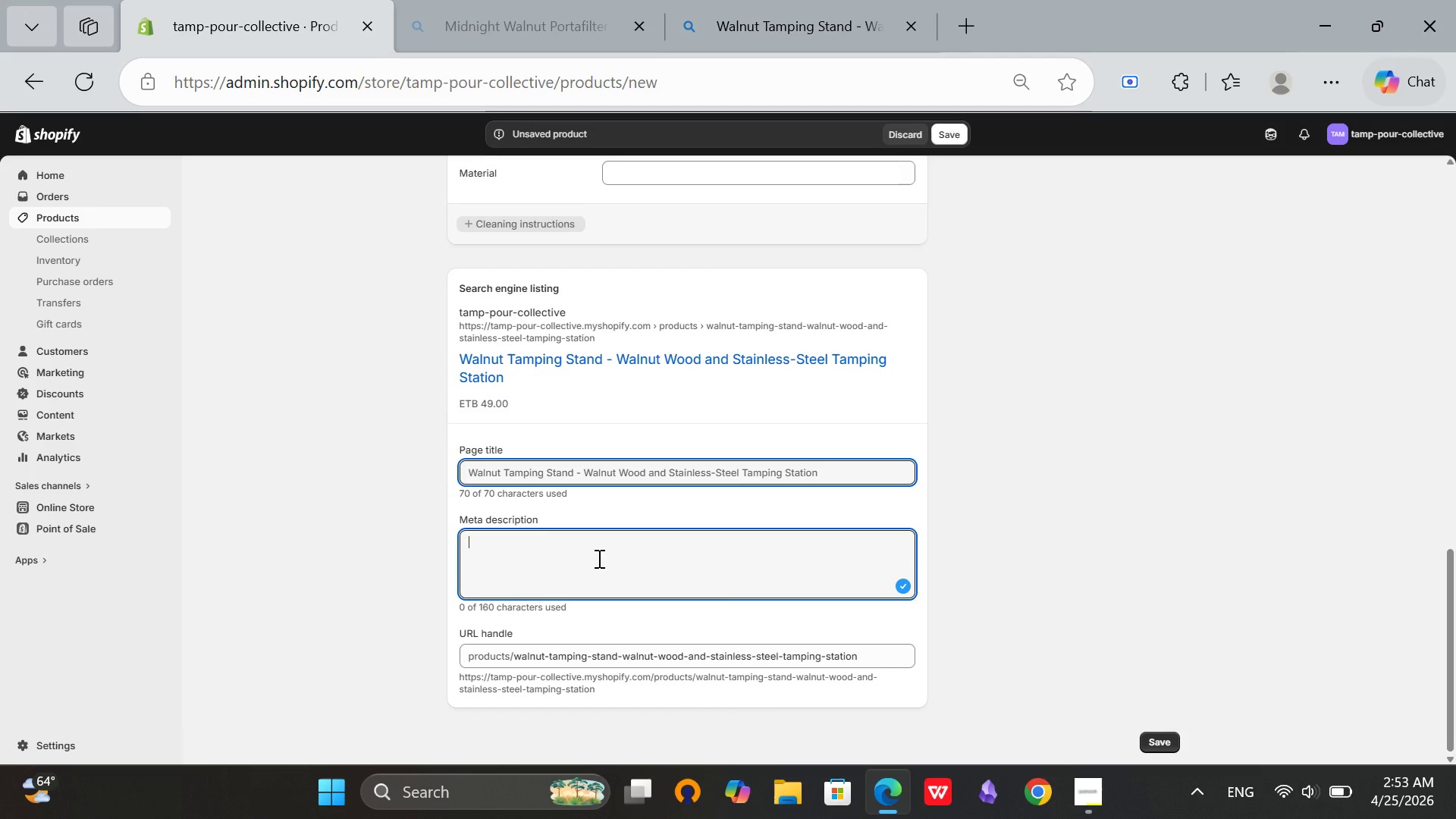 
scroll: coordinate [690, 548], scroll_direction: down, amount: 3.0
 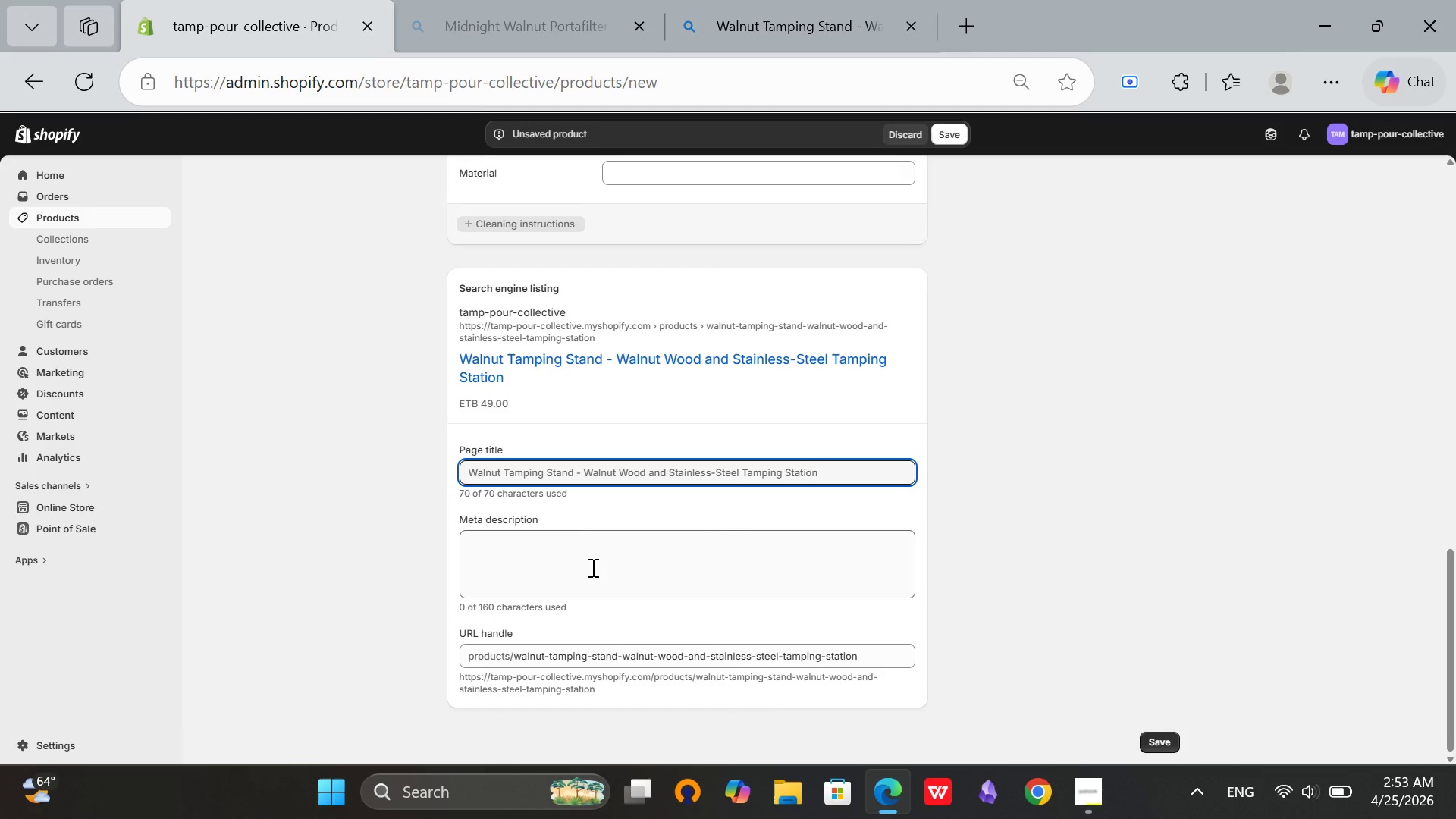 
scroll: coordinate [598, 558], scroll_direction: up, amount: 6.0
 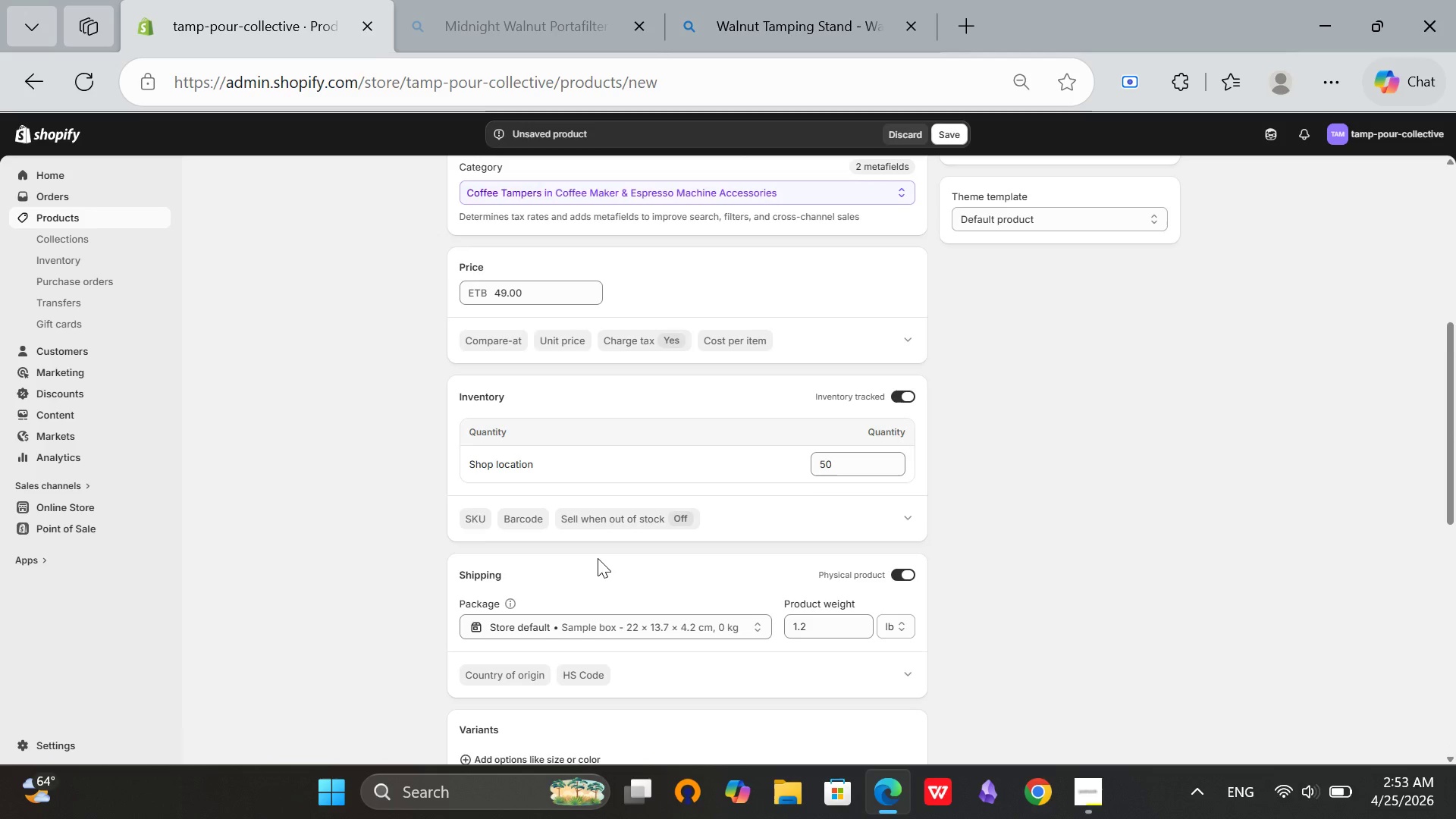 
scroll: coordinate [599, 557], scroll_direction: down, amount: 11.0
 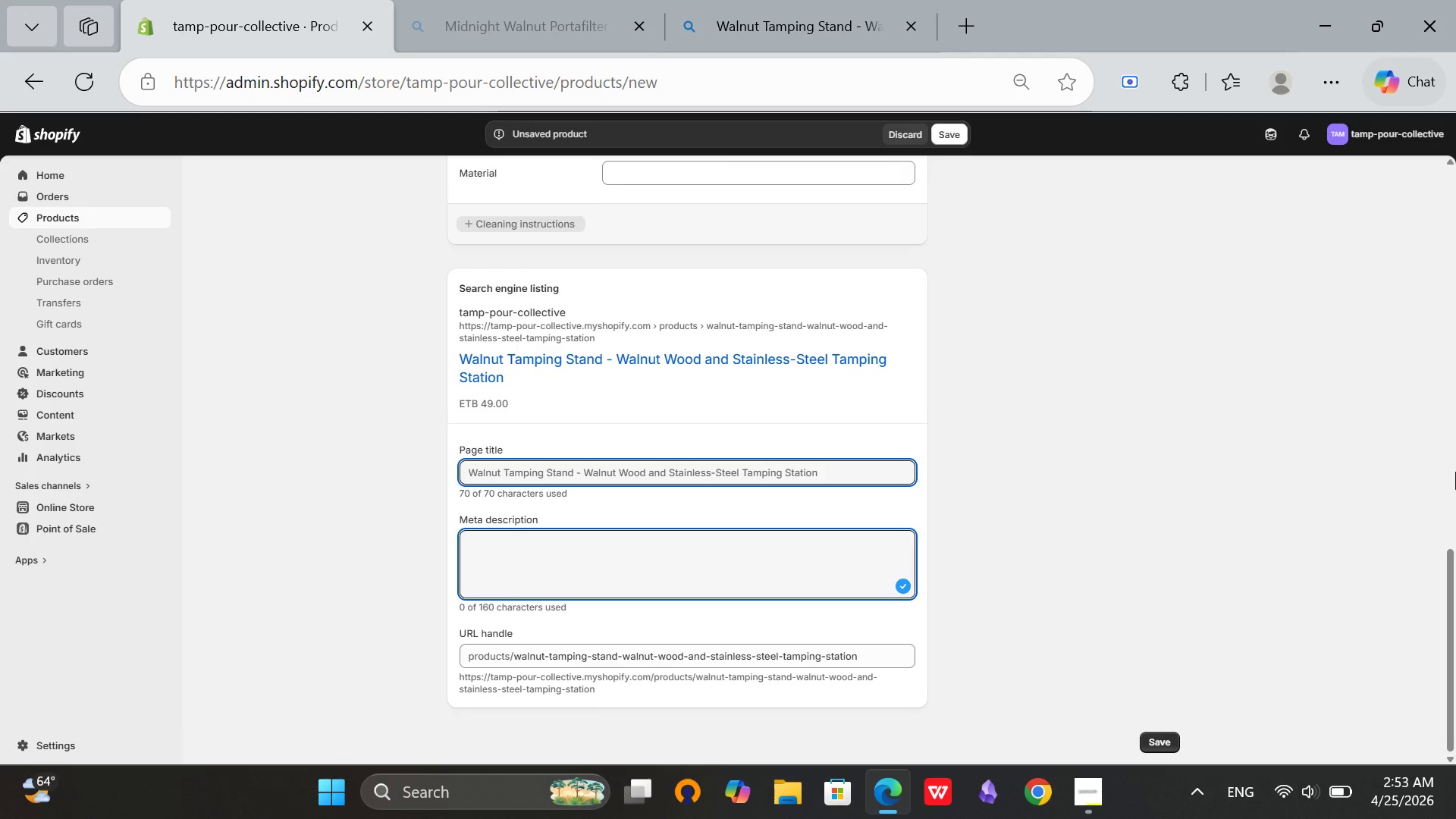 
wait(20.8)
 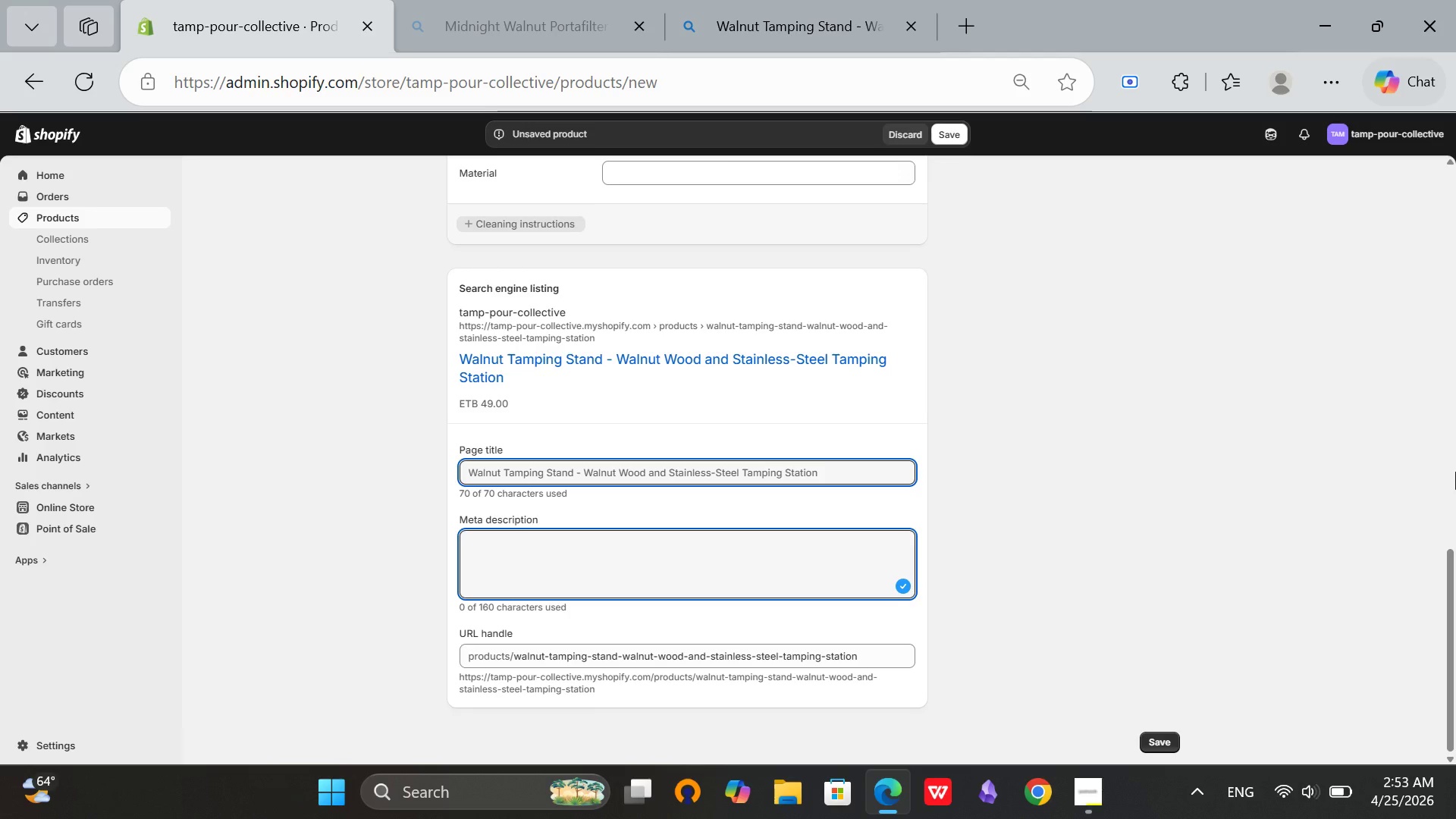 
type(Walnut tamoing)
key(Backspace)
key(Backspace)
key(Backspace)
key(Backspace)
type(png stand with stainless)
 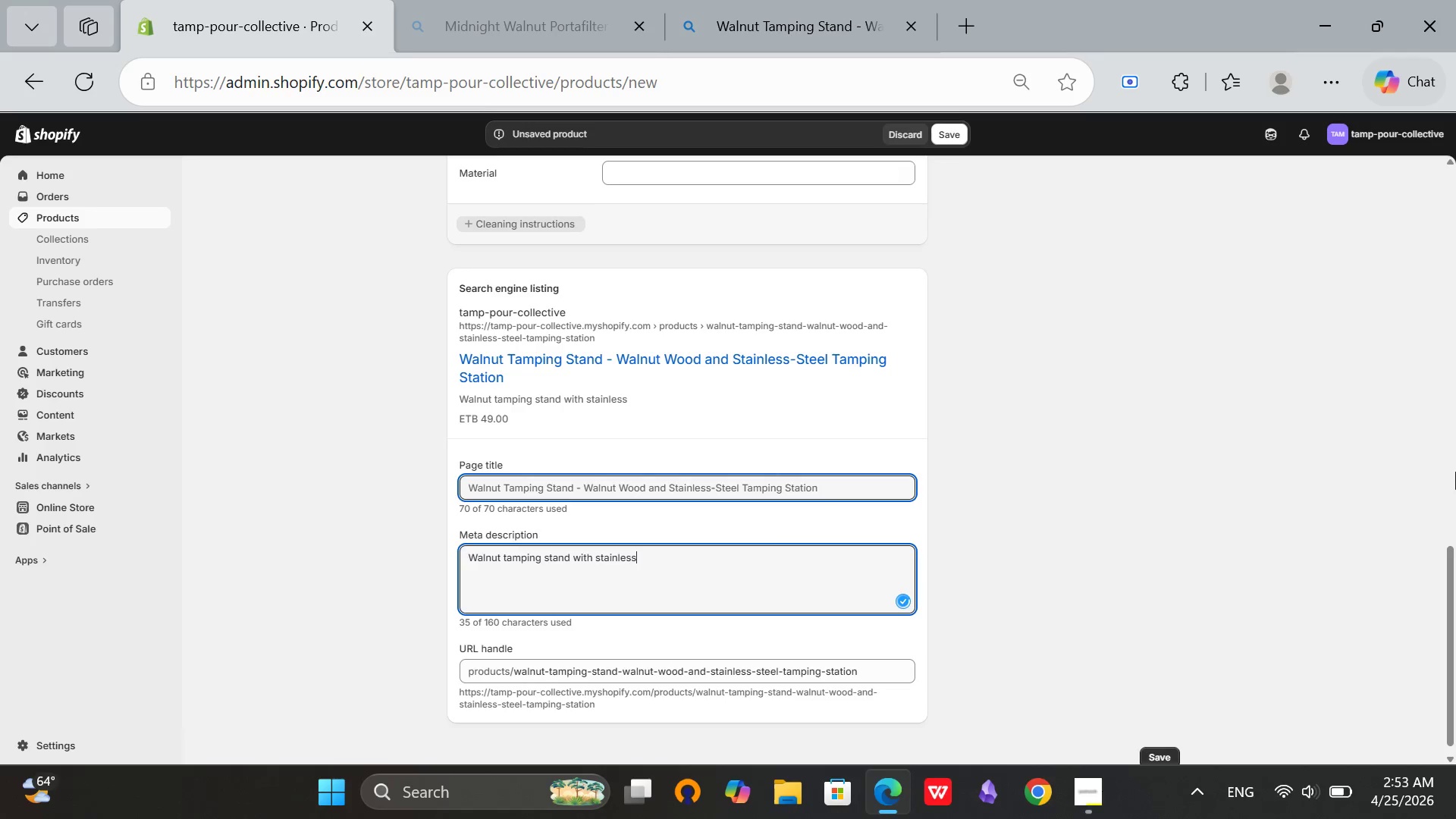 
wait(12.45)
 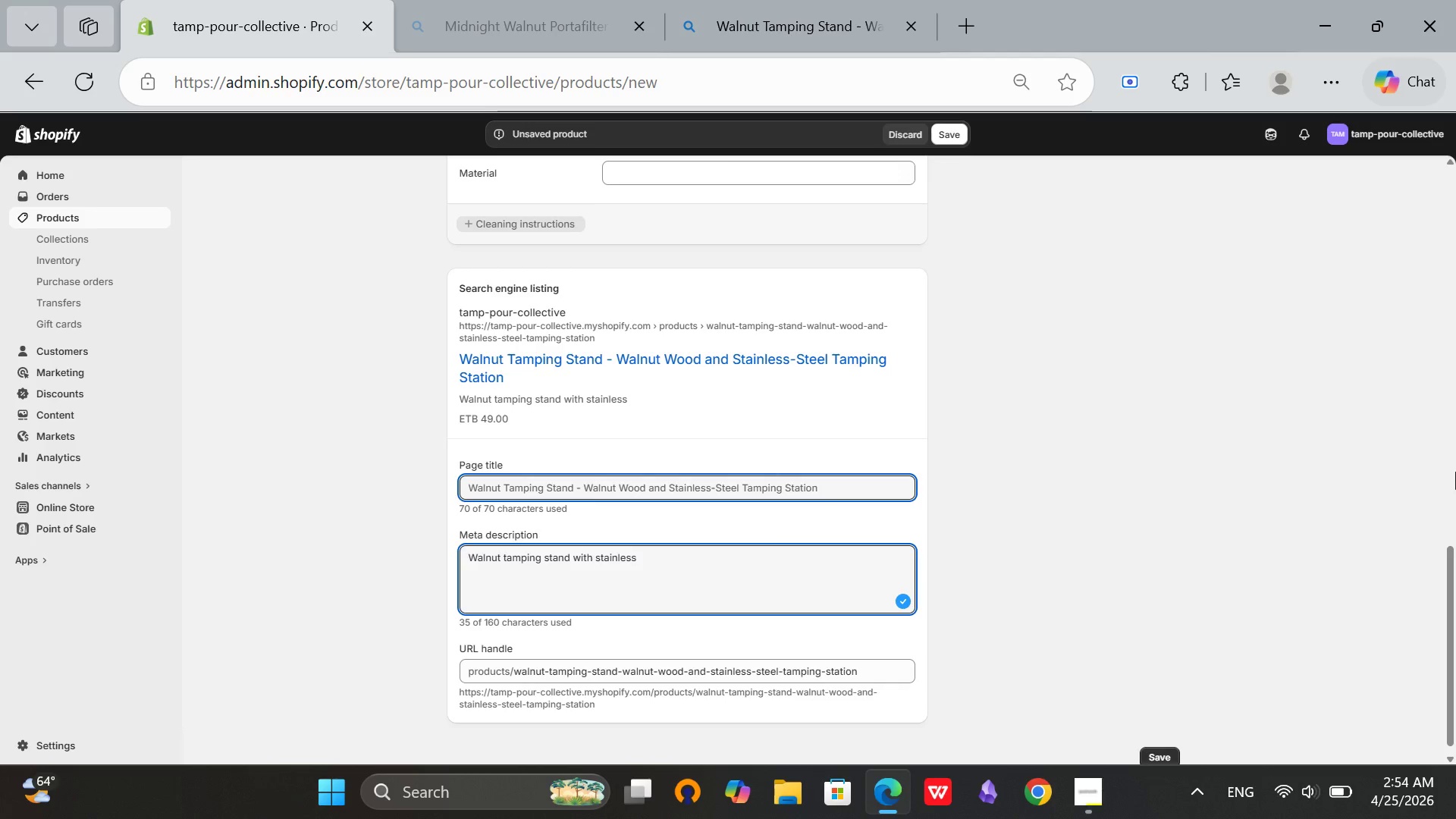 
type( steel insert. Fits 58mm and 54mm portafilters. Keeps portafilter)
 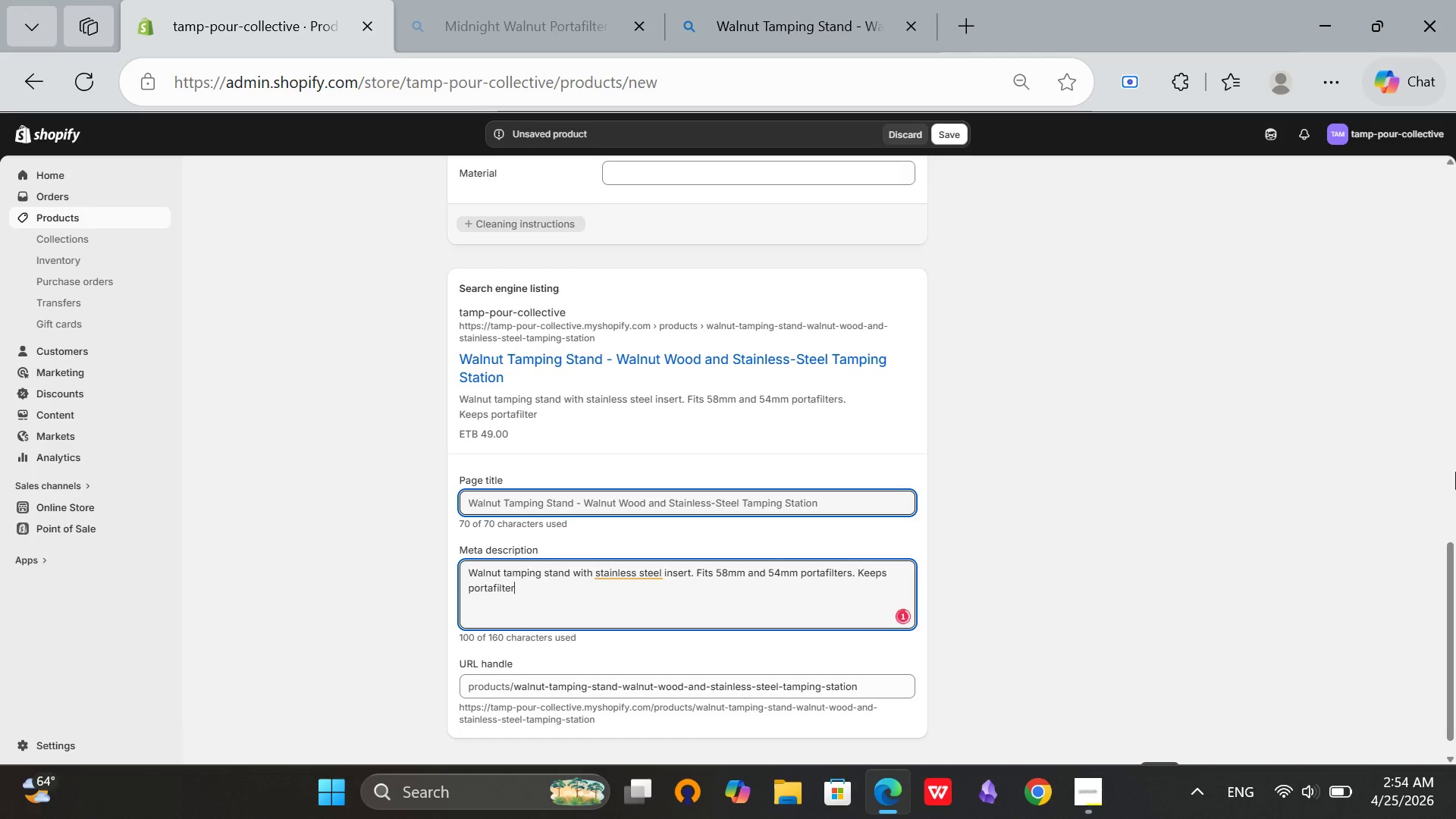 
wait(5.03)
 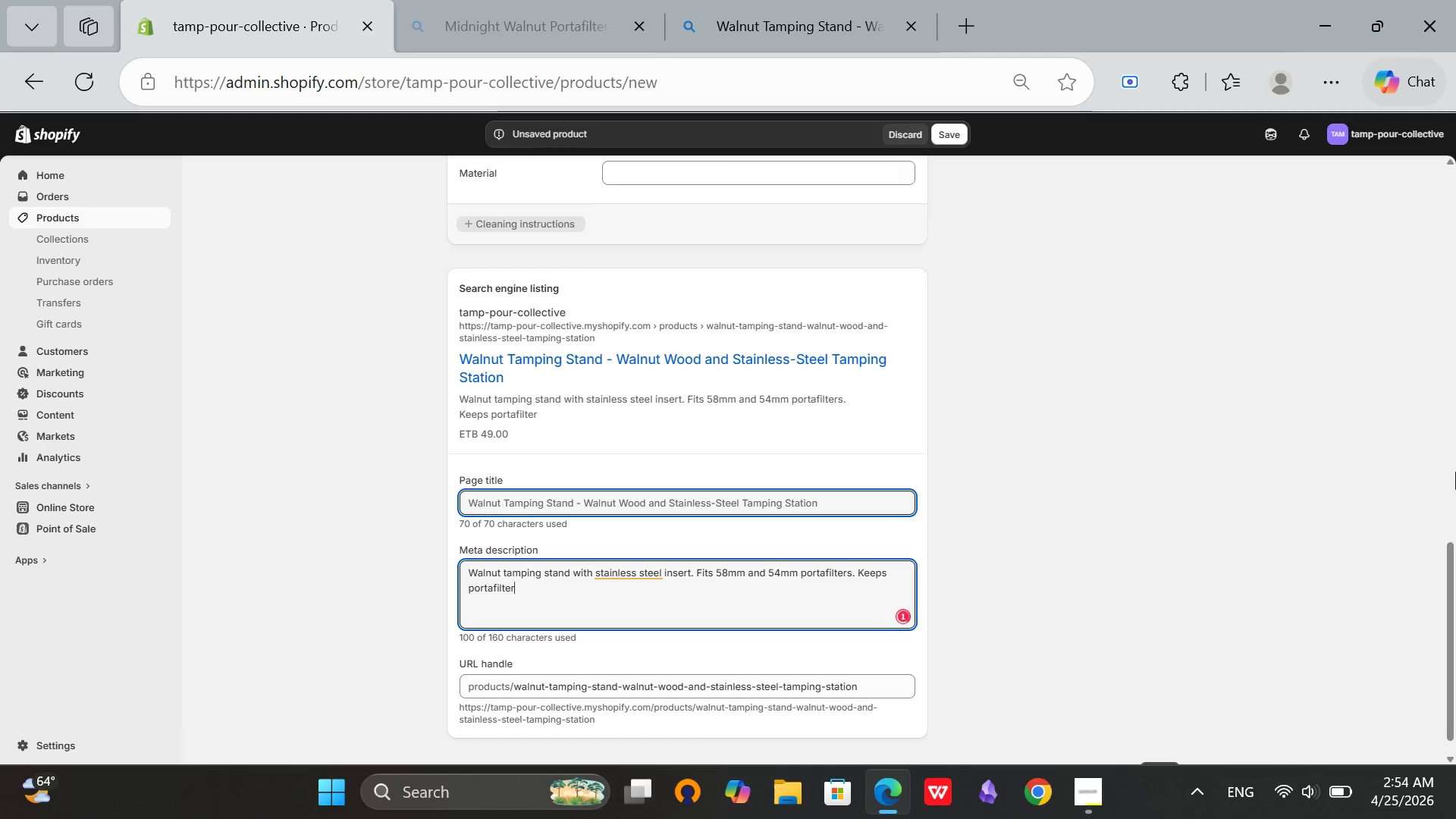 
key(Period)
 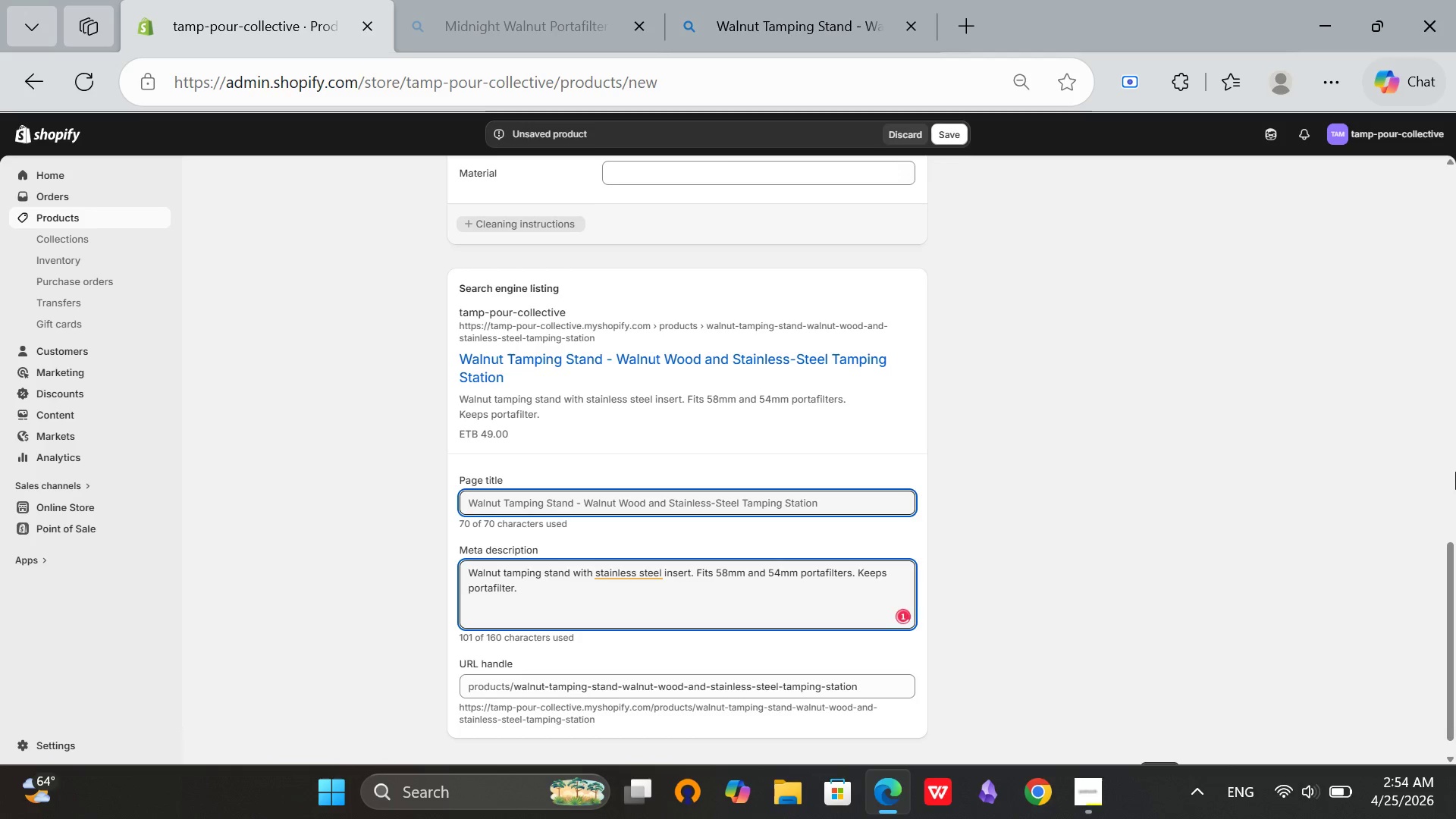 
wait(5.66)
 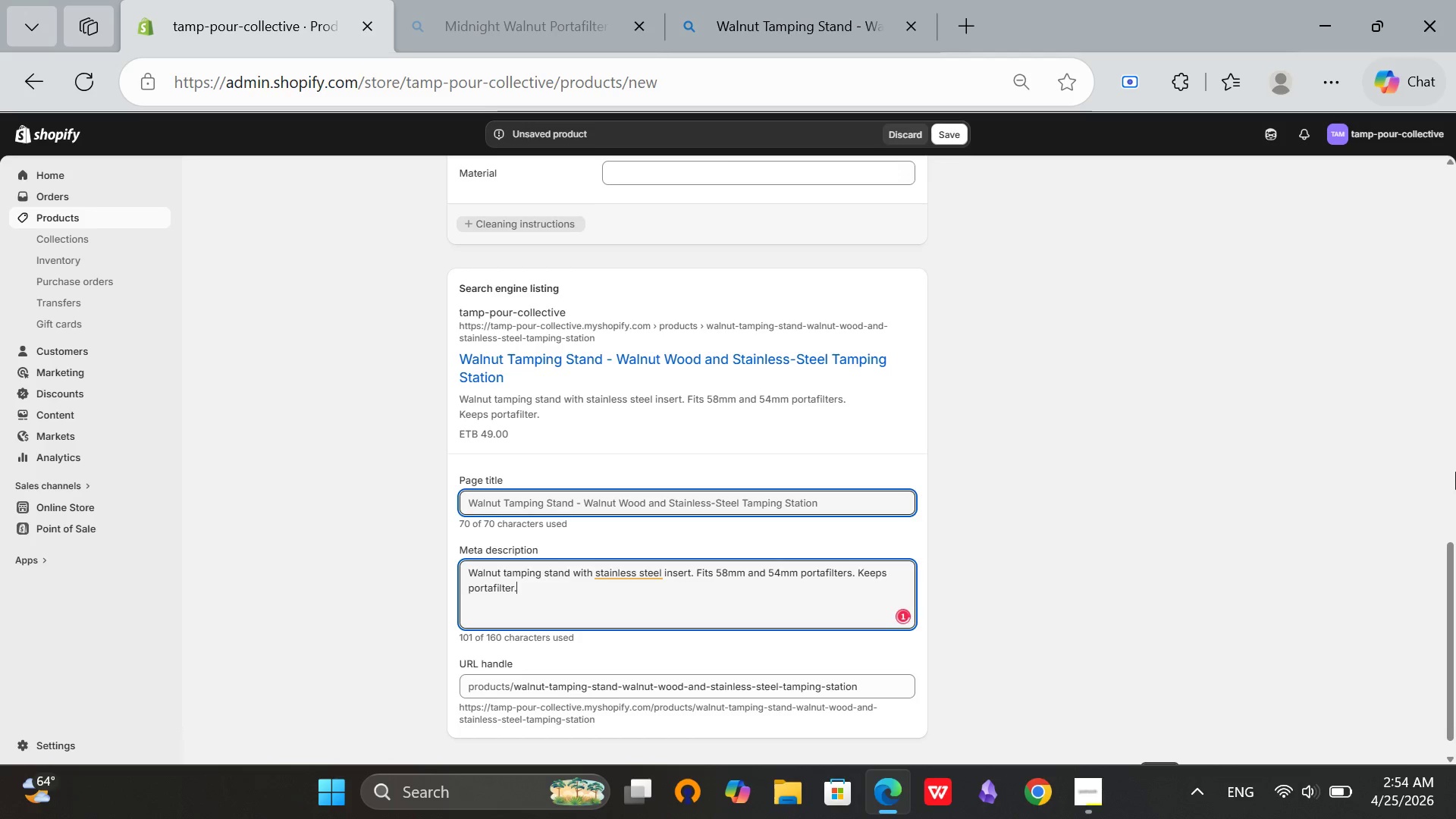 
type(Keeps)
 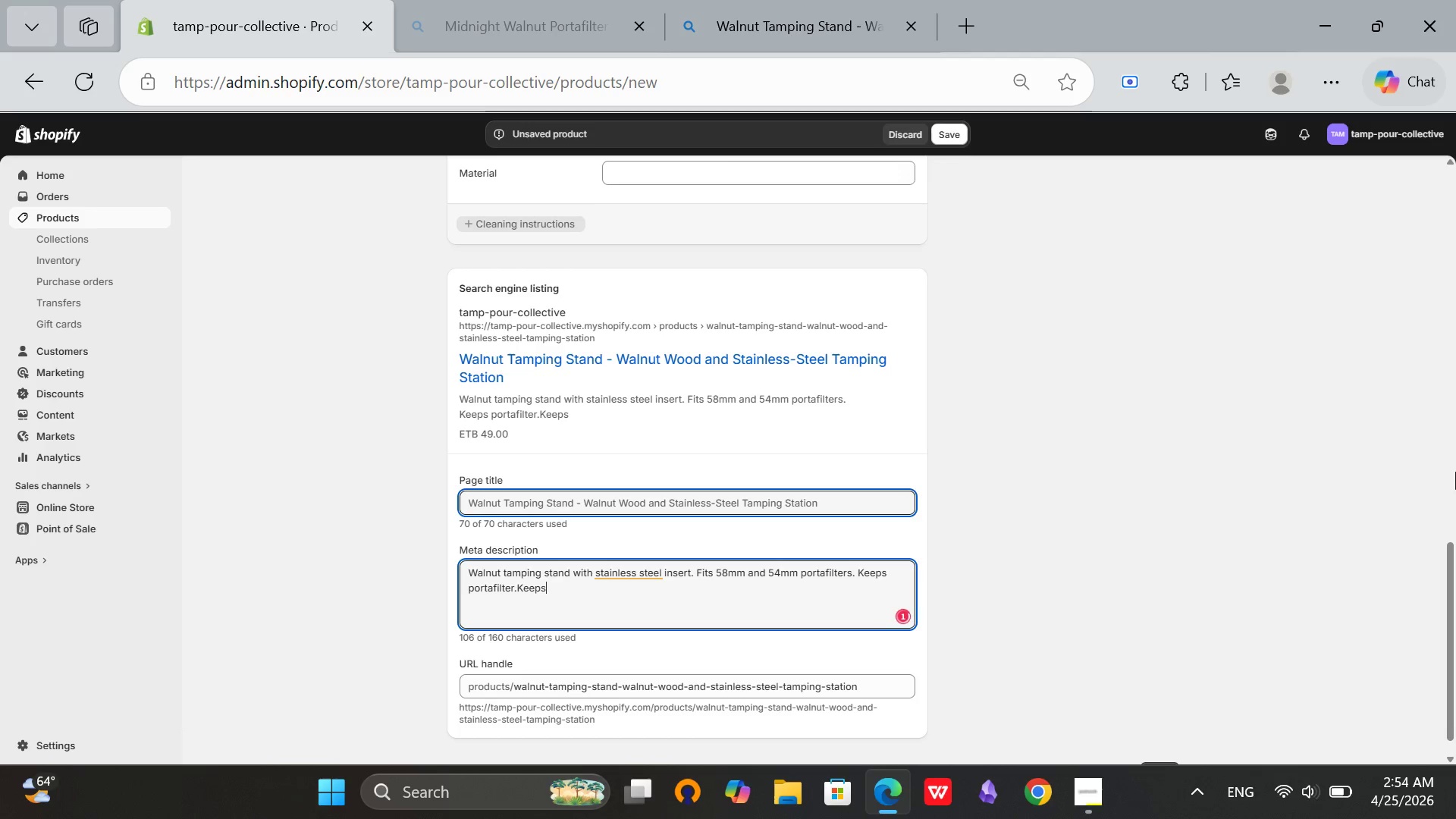 
type( portafilter insertd and stainless steel base)
 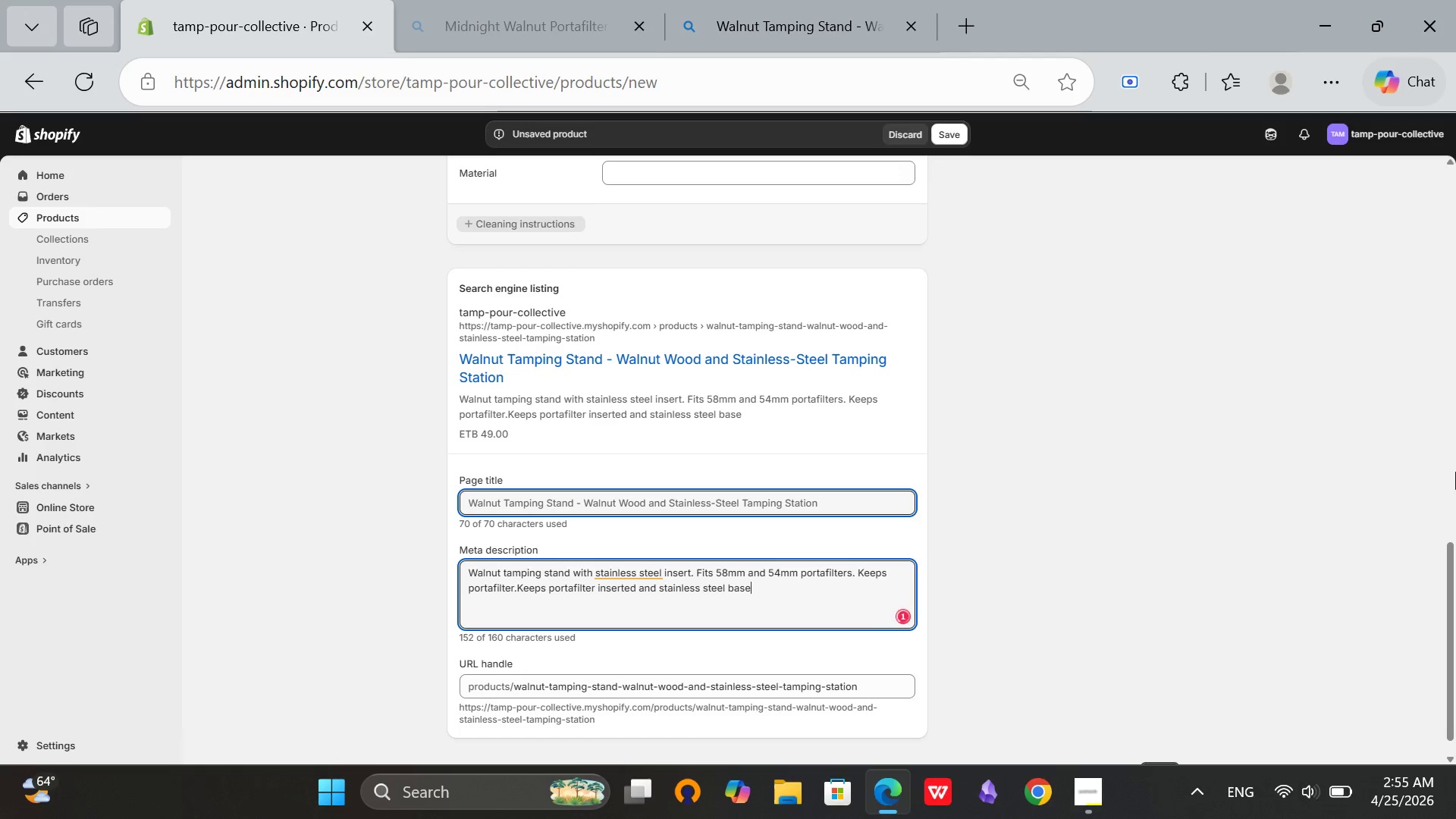 
left_click([619, 585])
 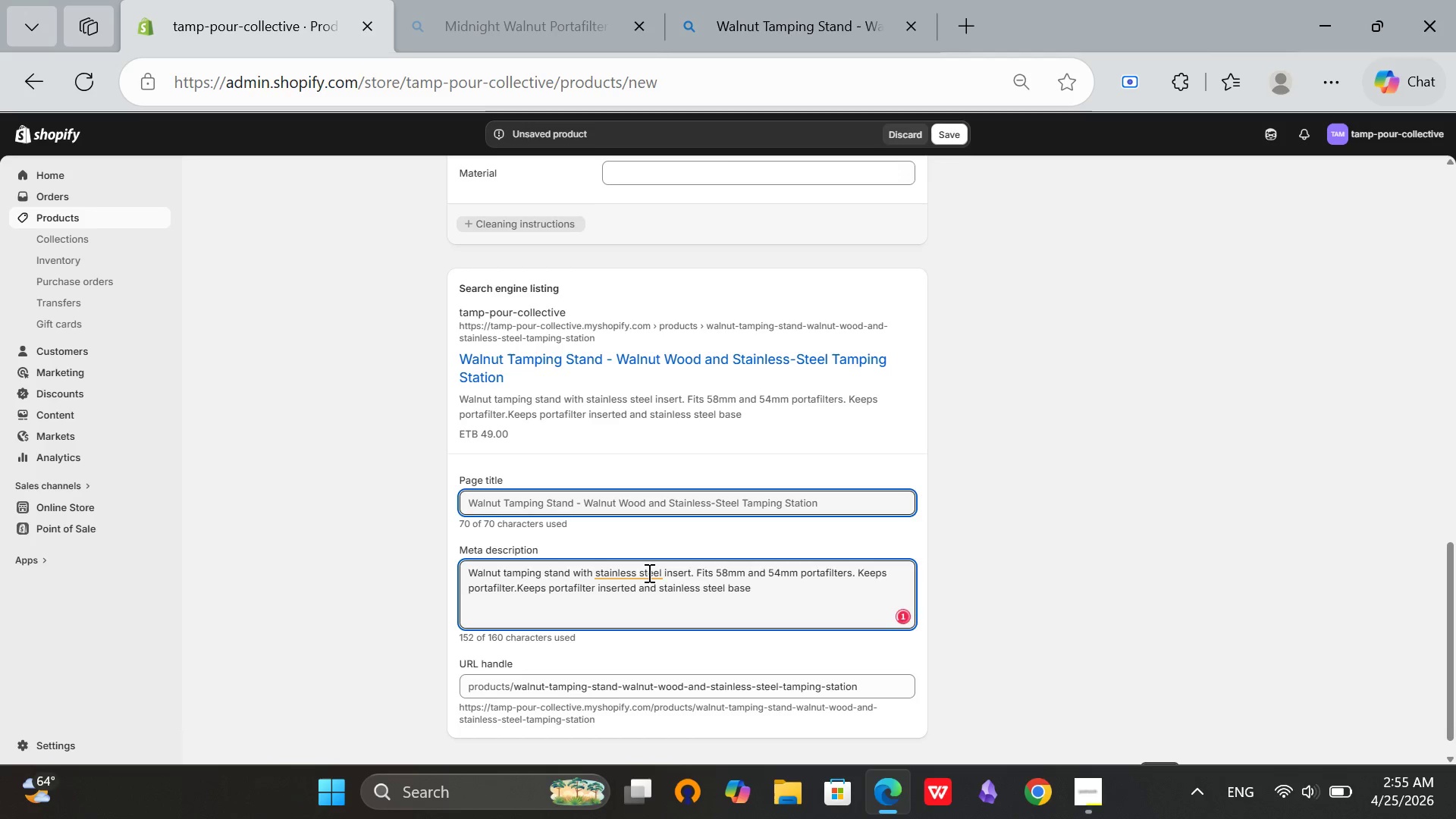 
left_click([648, 573])
 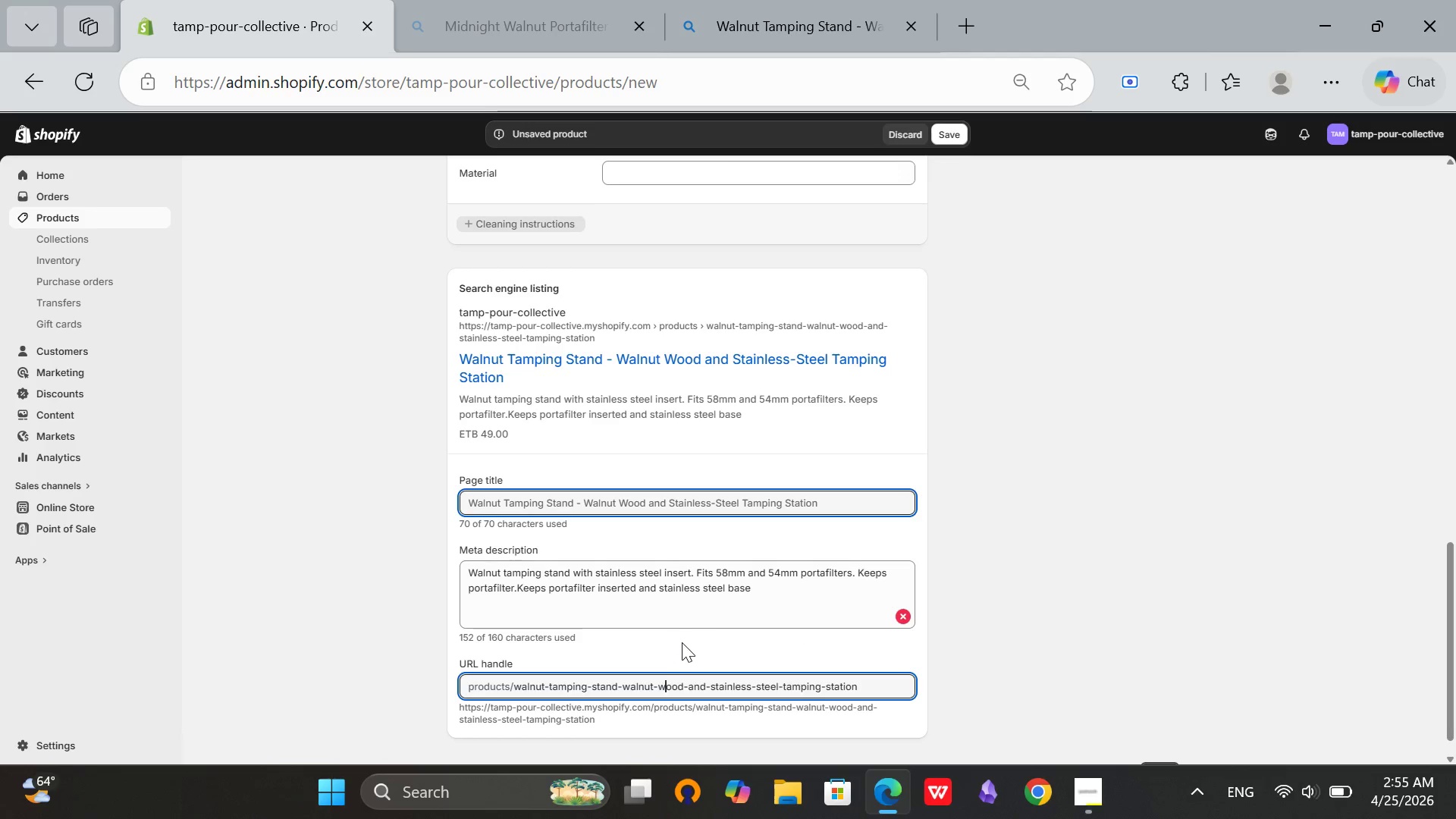 
scroll: coordinate [770, 618], scroll_direction: up, amount: 6.0
 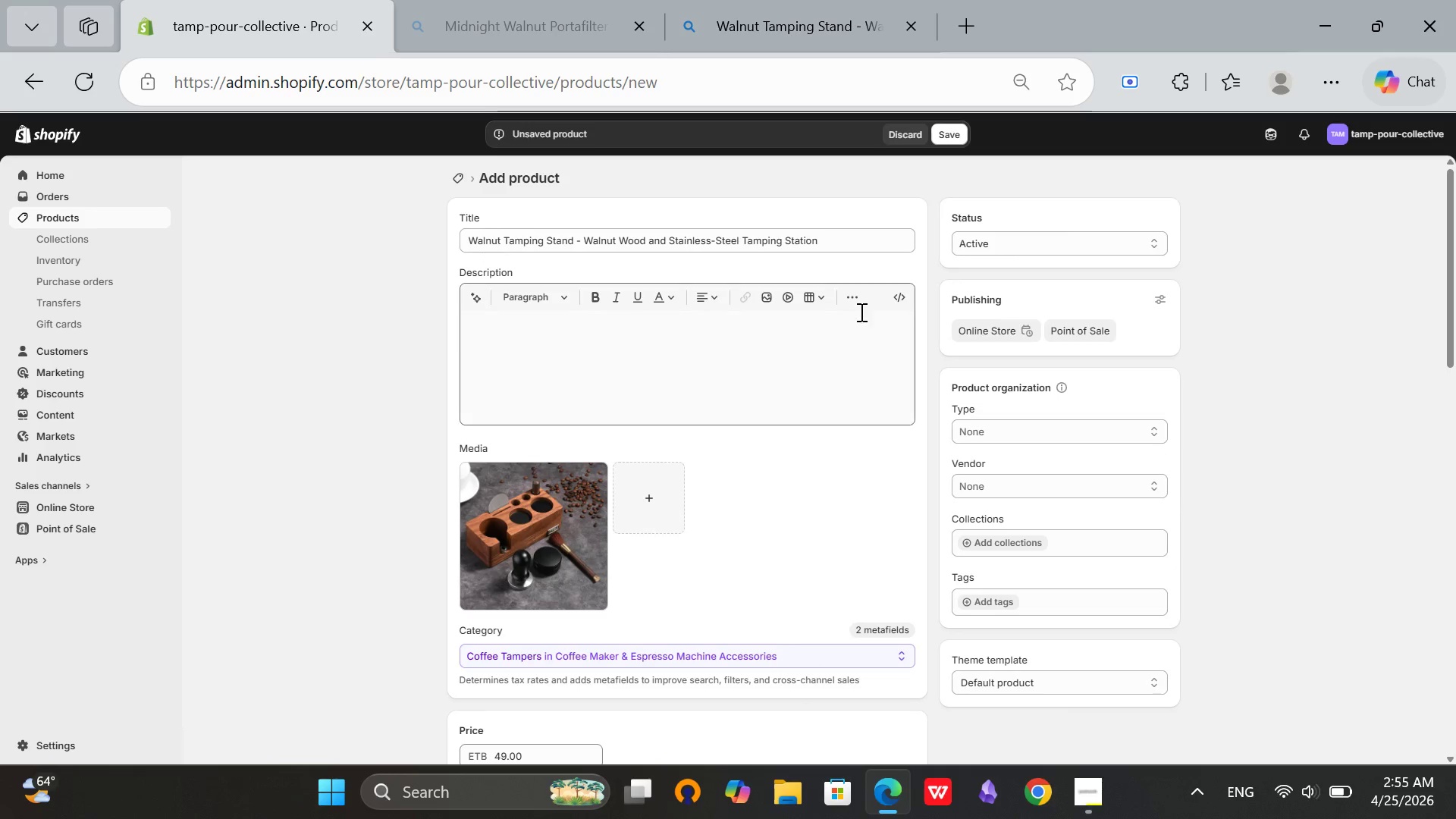 
left_click([900, 298])
 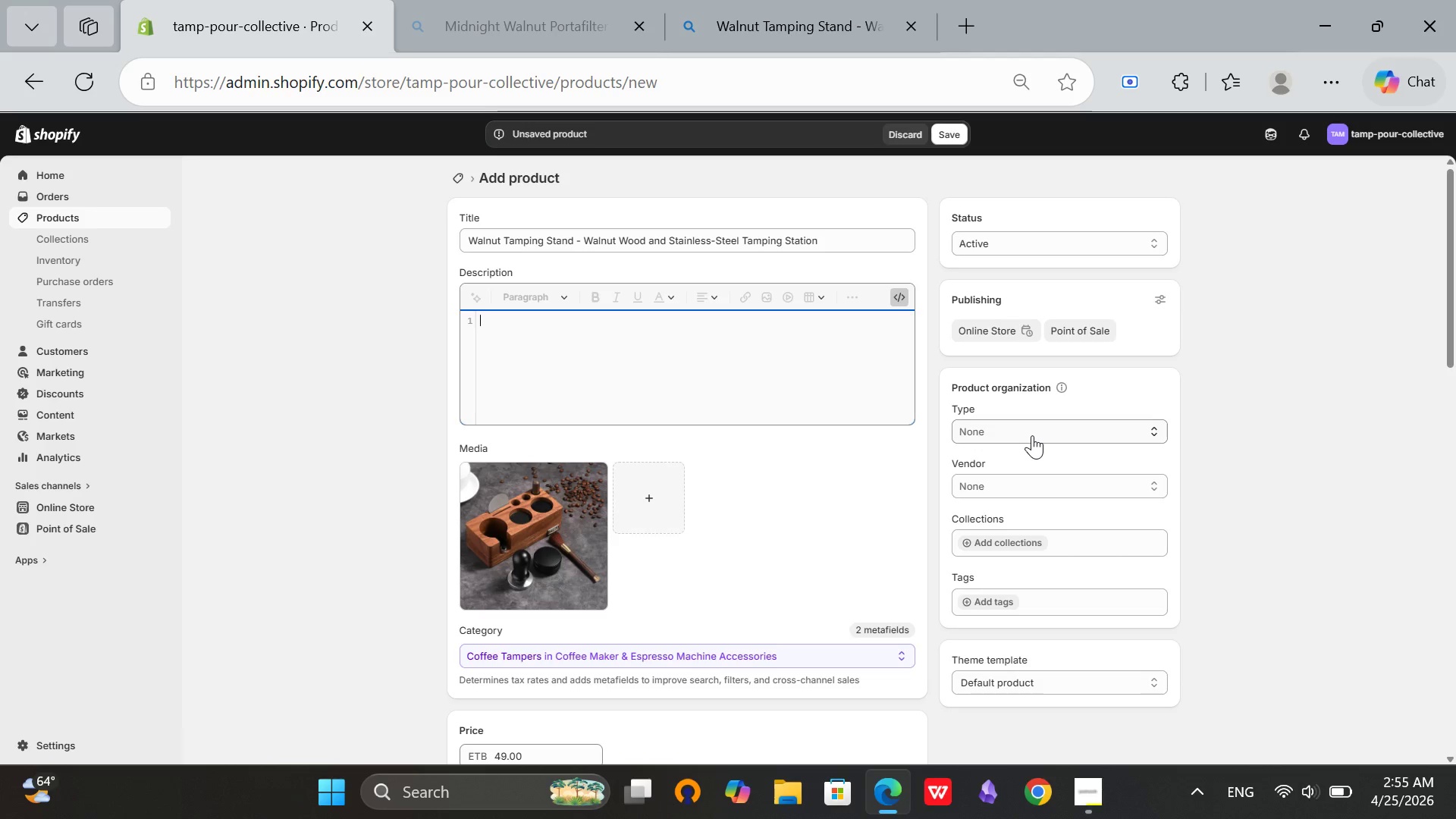 
wait(11.72)
 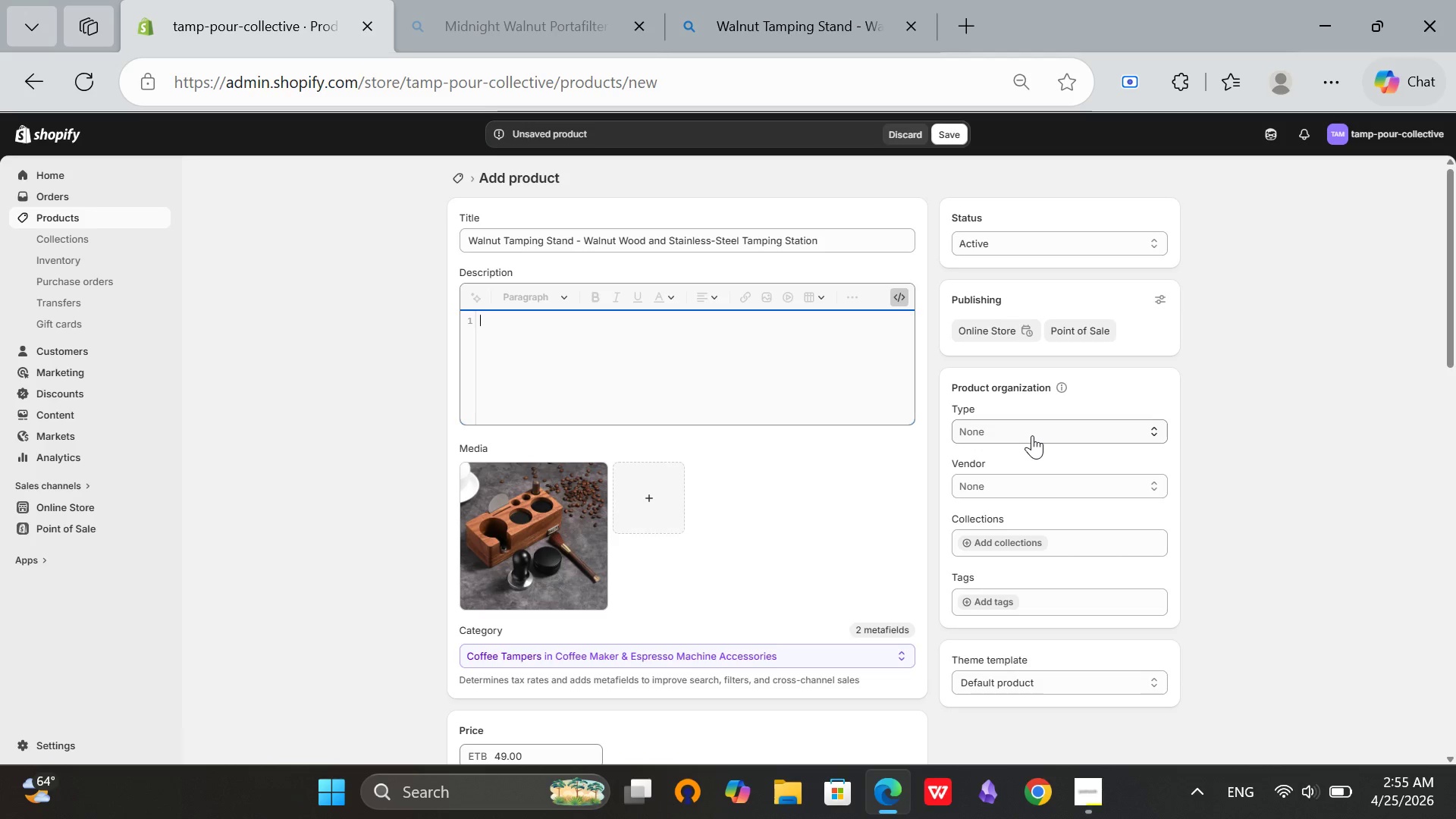 
scroll: coordinate [1032, 435], scroll_direction: up, amount: 3.0
 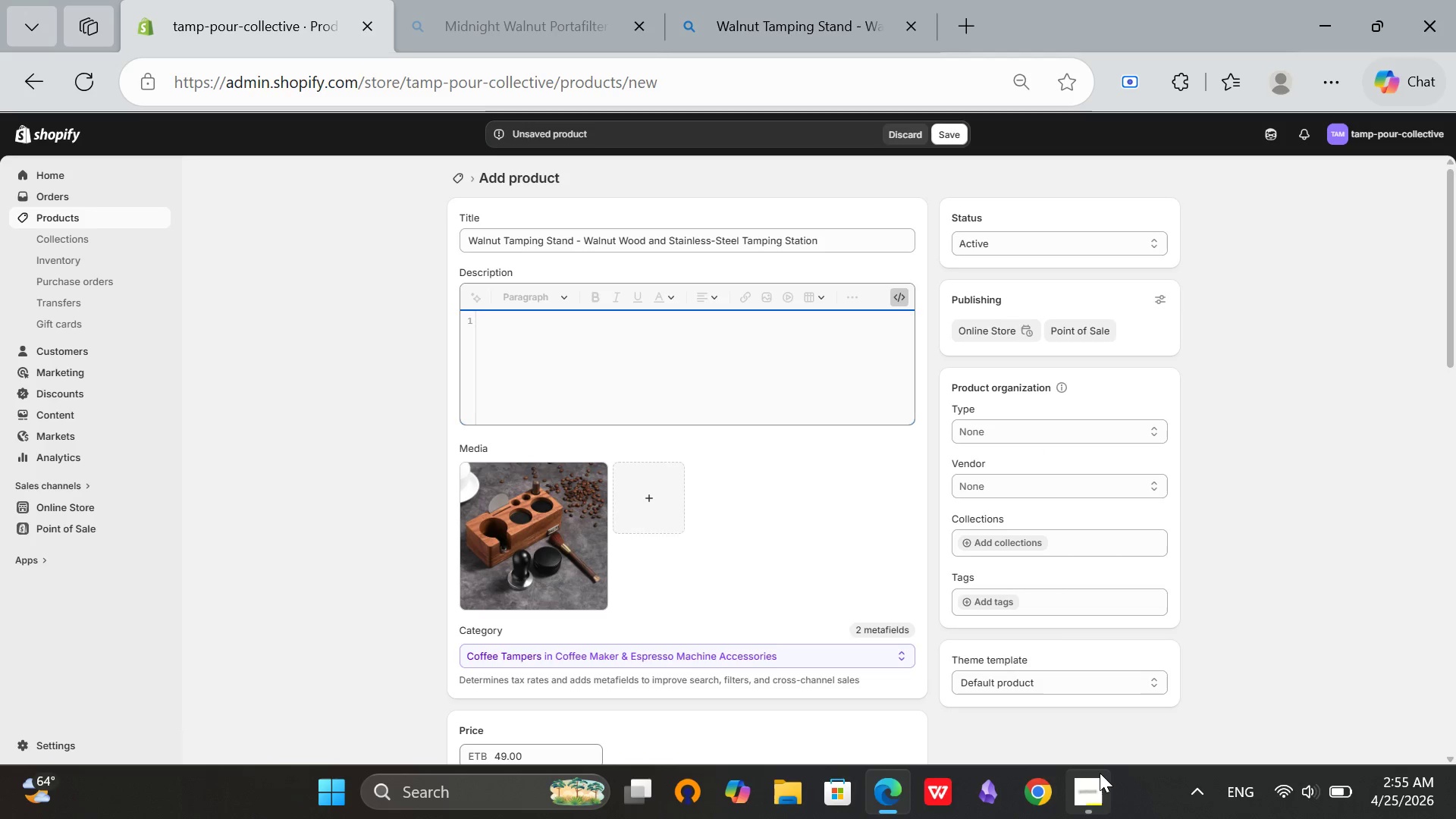 
left_click([1096, 780])